 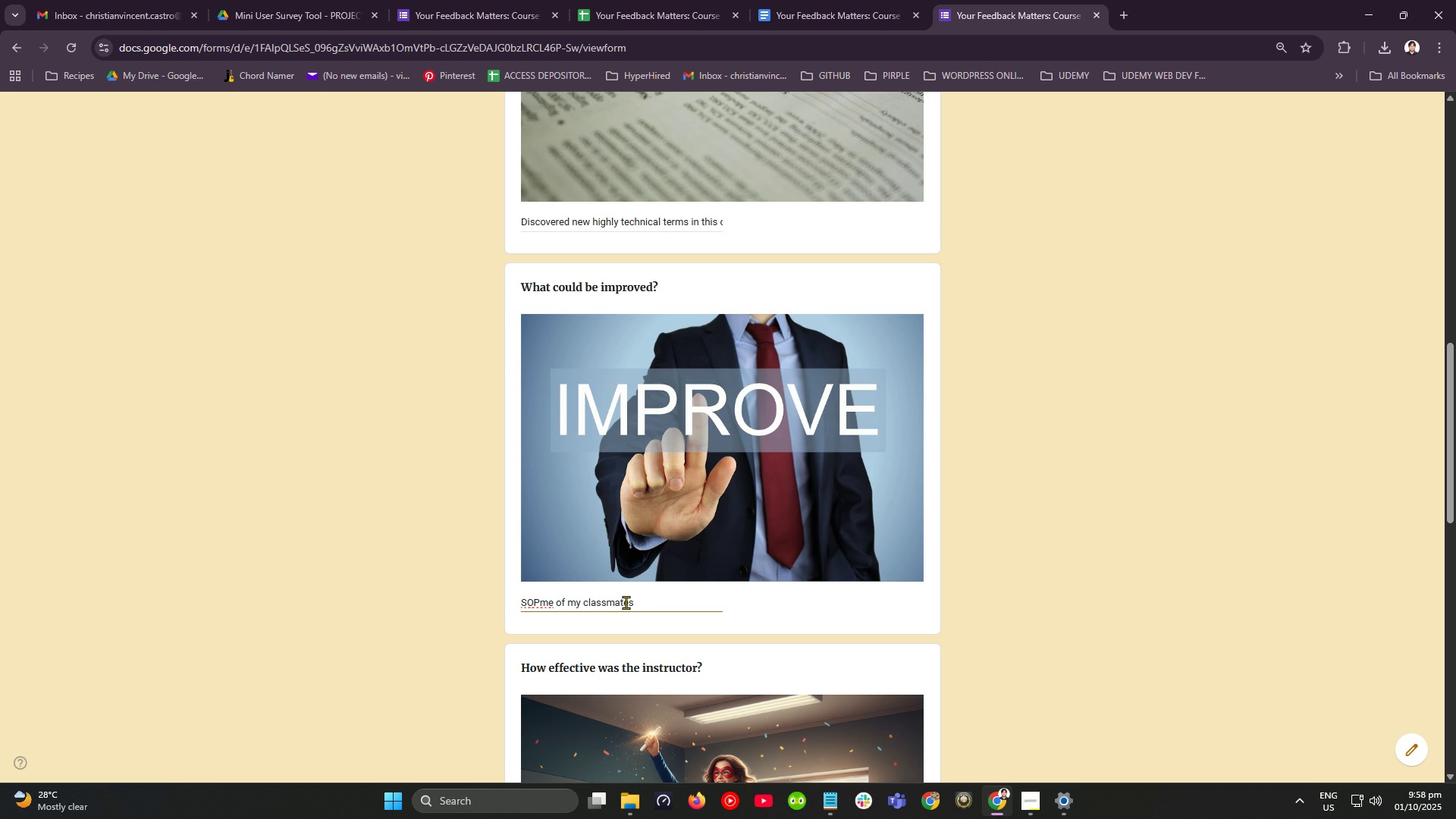 
key(ArrowRight)
 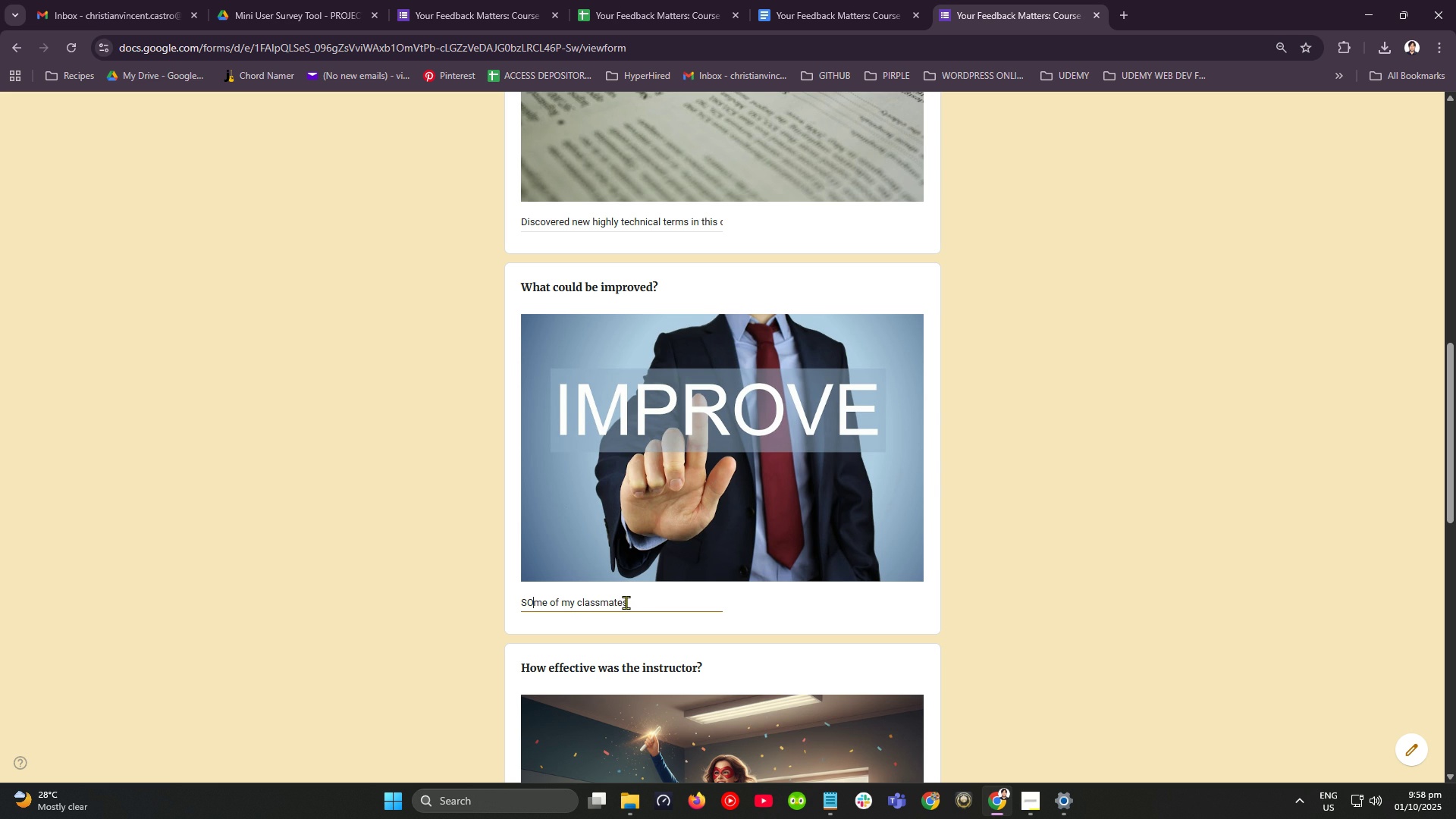 
key(Backspace)
 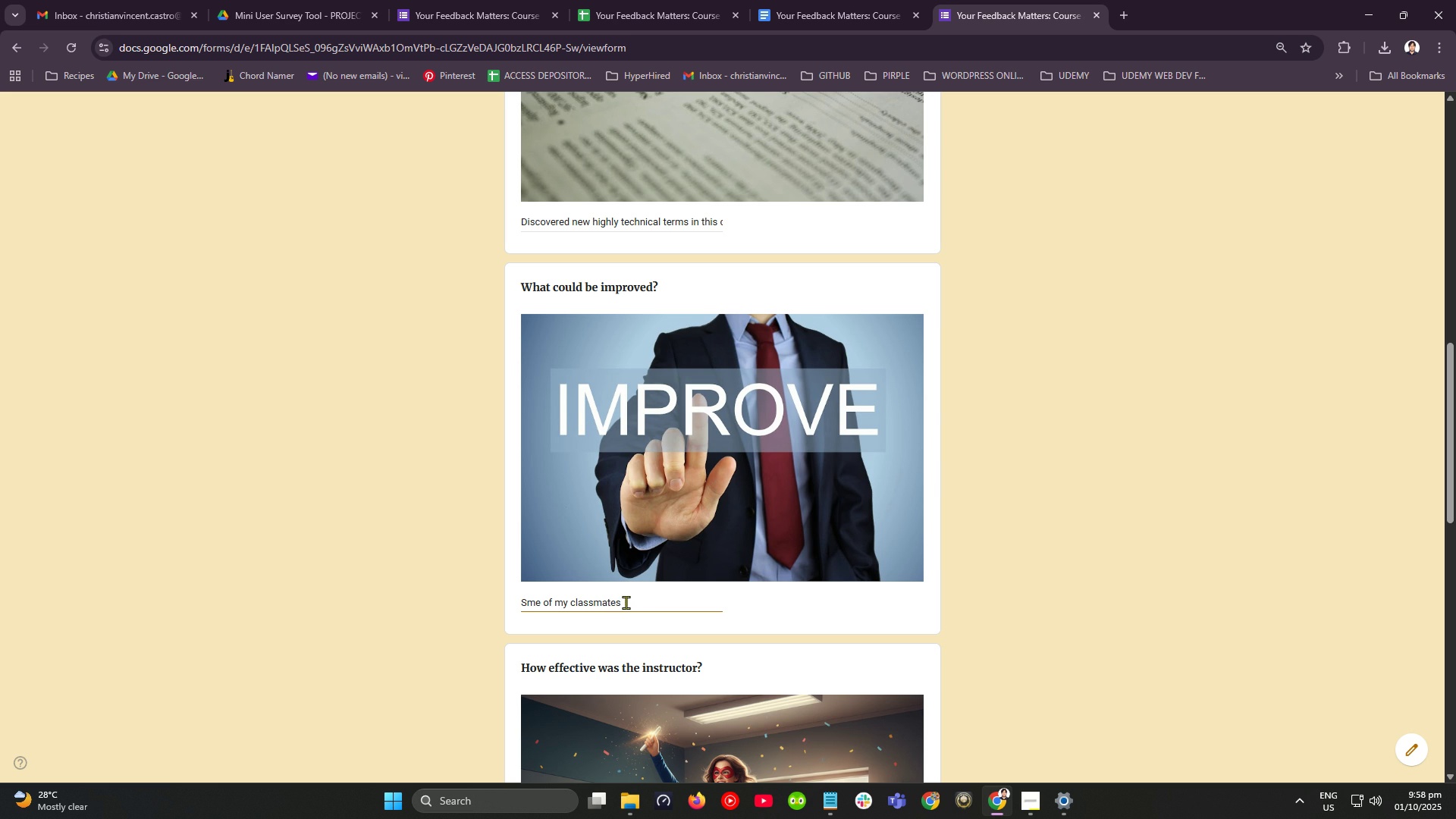 
key(Backspace)
 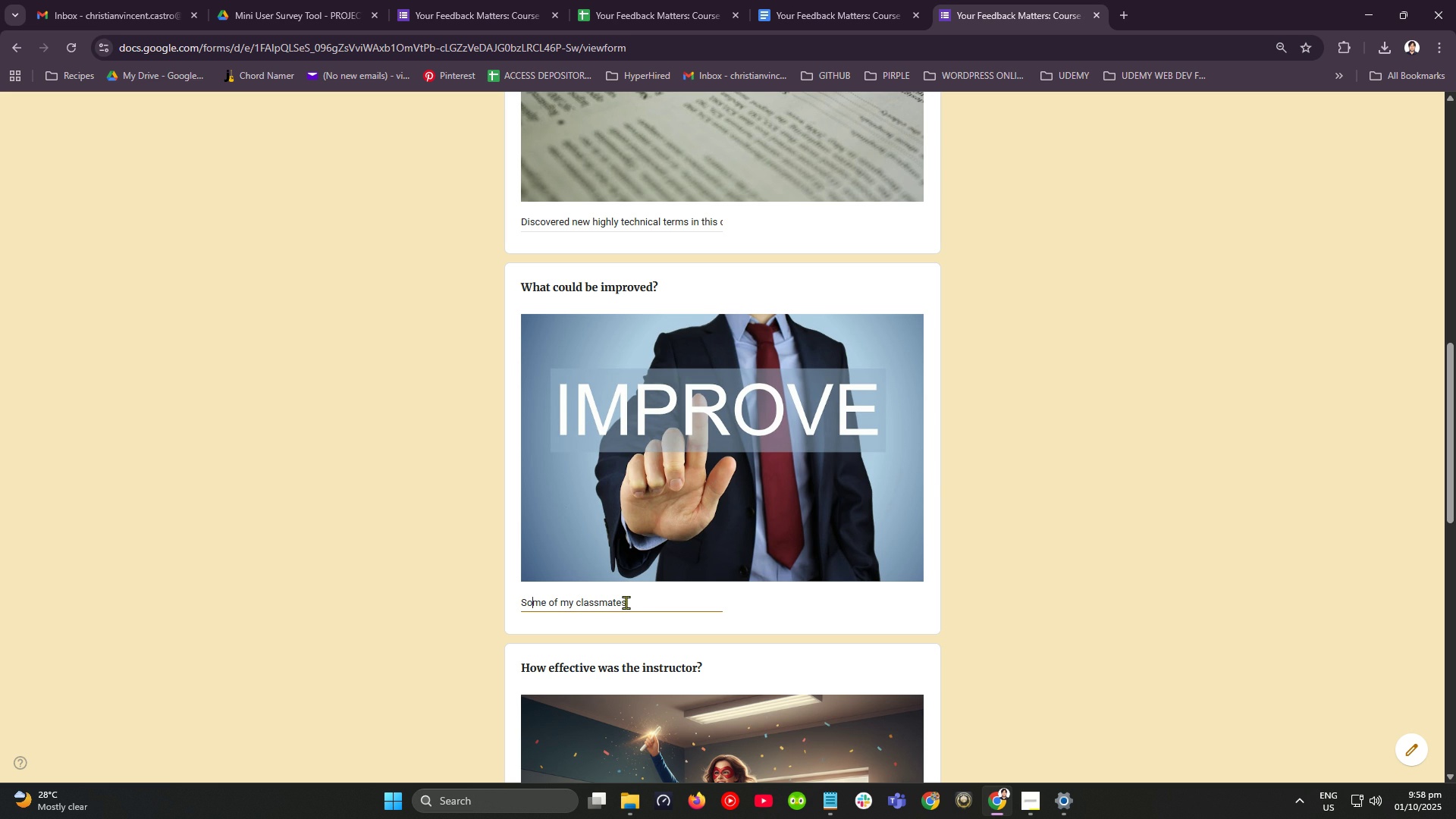 
key(O)
 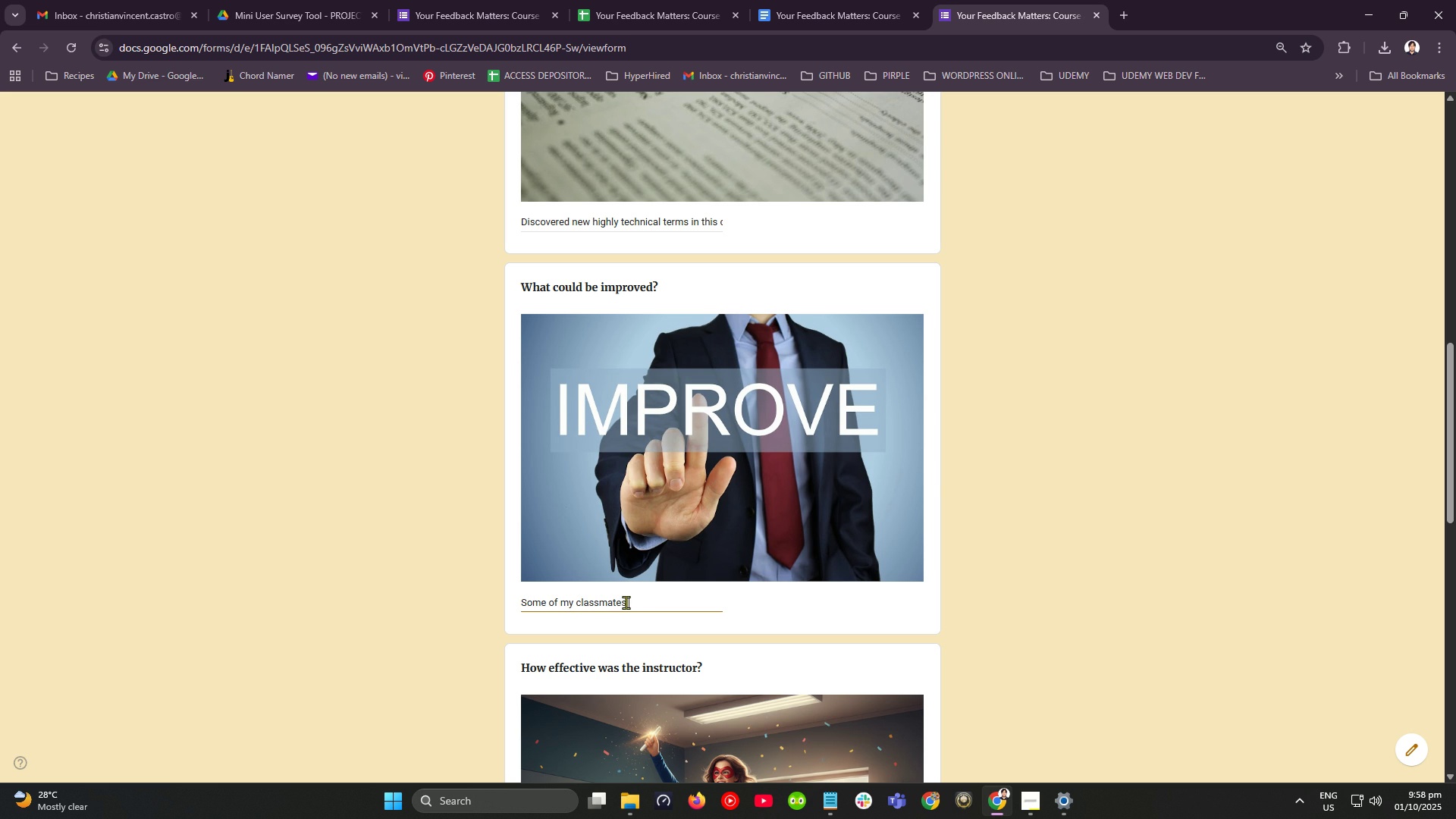 
key(ArrowDown)
 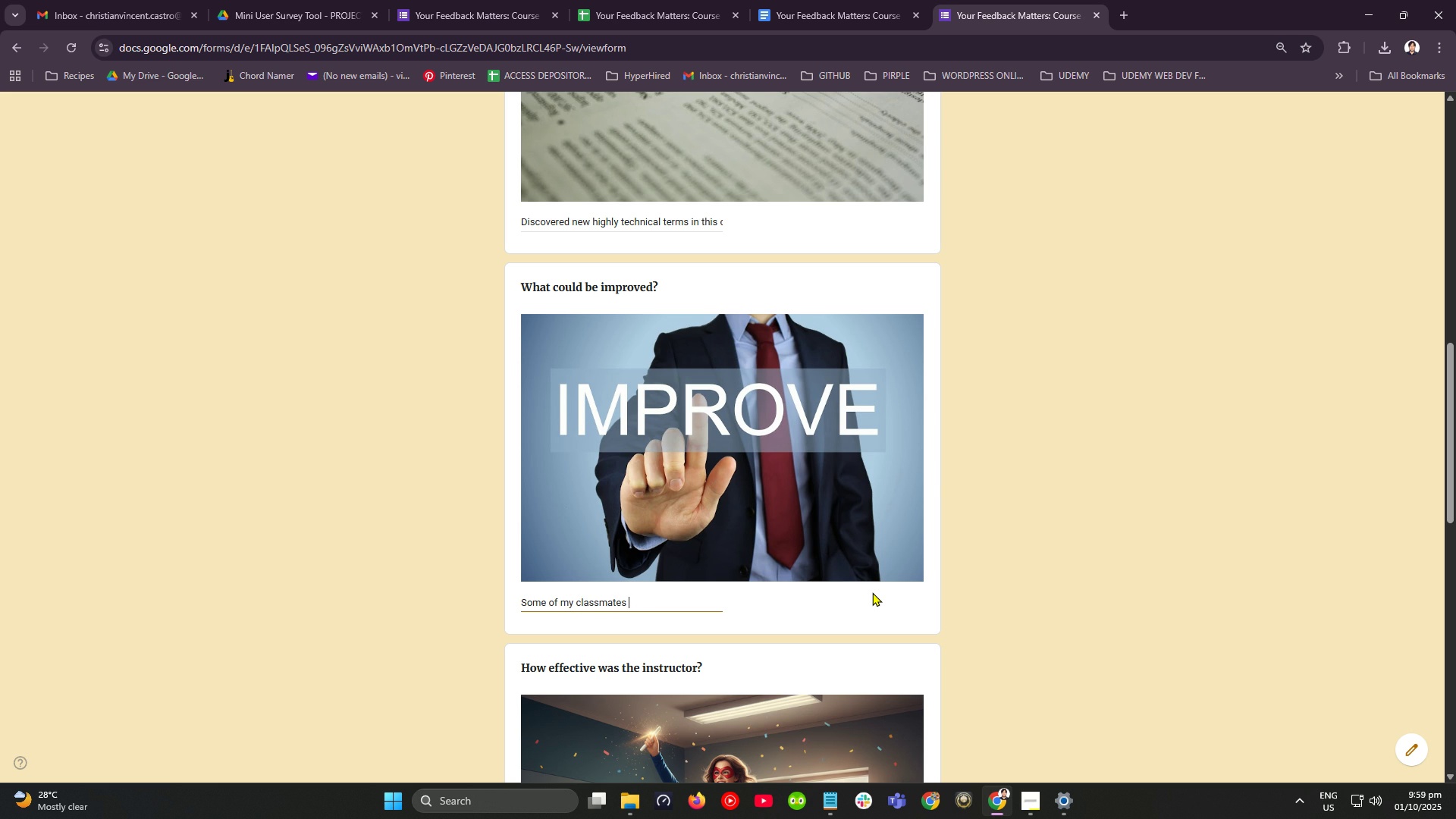 
type(says)
 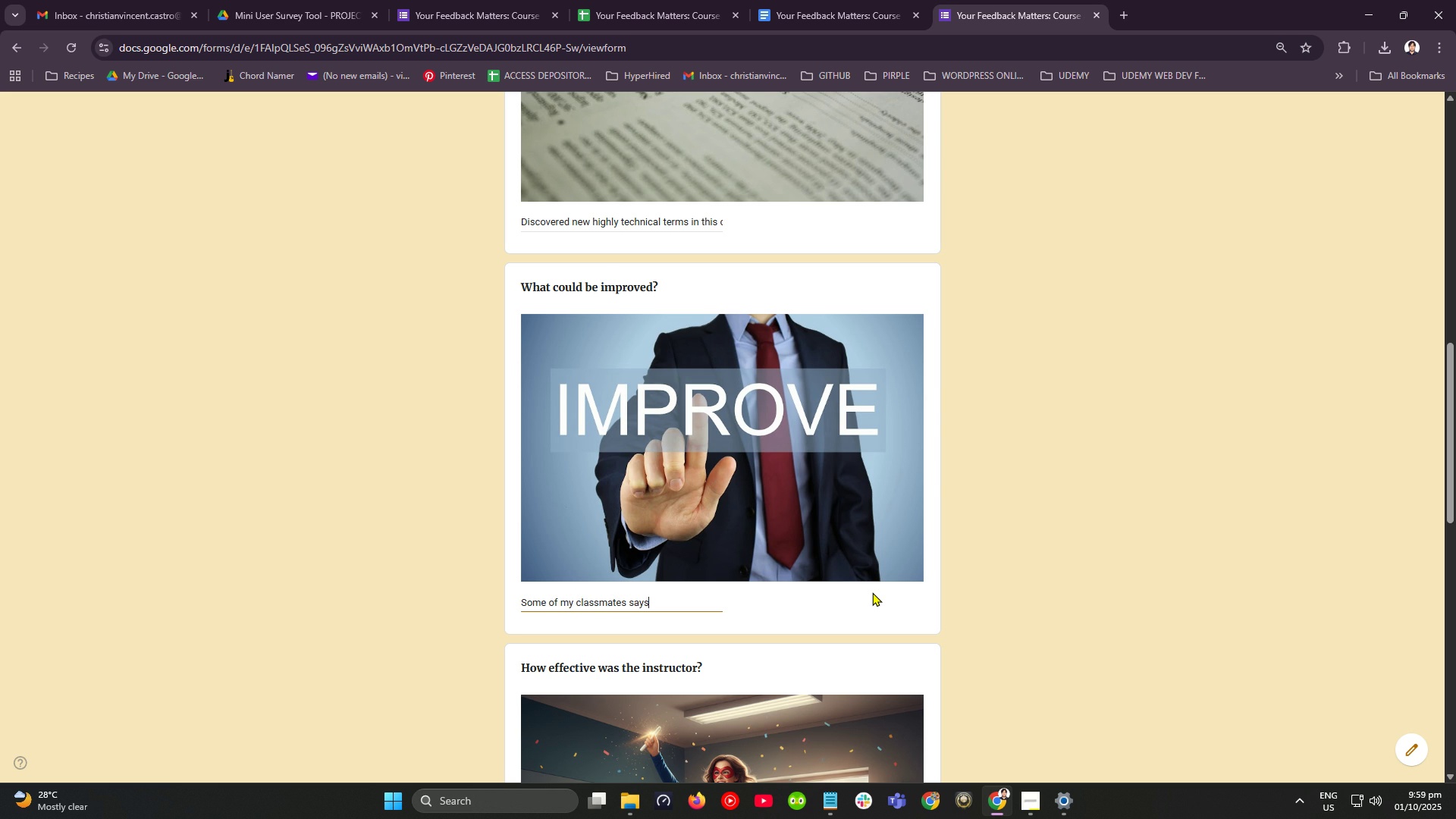 
type( there are too muc)
key(Backspace)
key(Backspace)
key(Backspace)
key(Backspace)
key(Backspace)
key(Backspace)
key(Backspace)
type(many )
 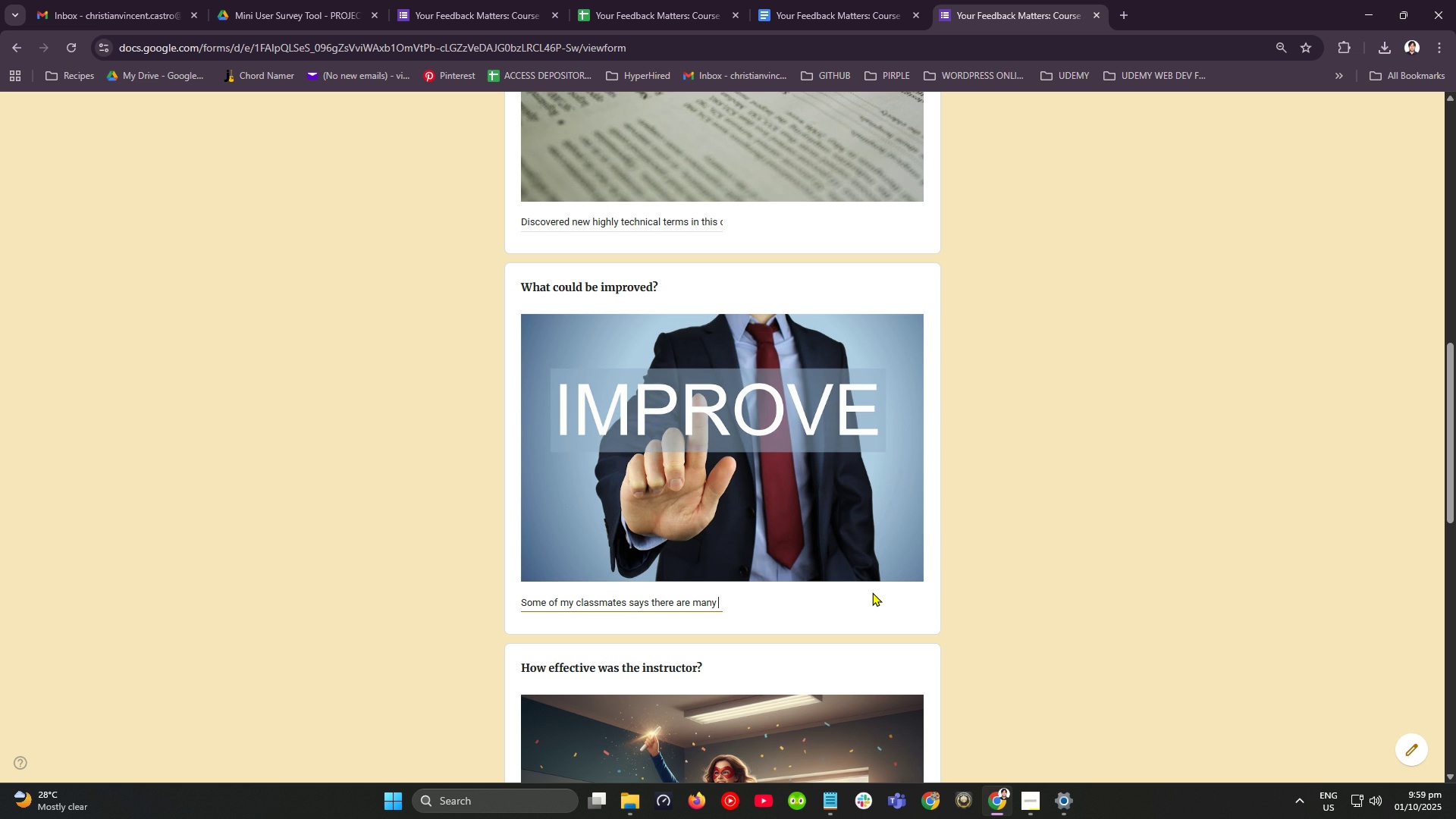 
wait(5.14)
 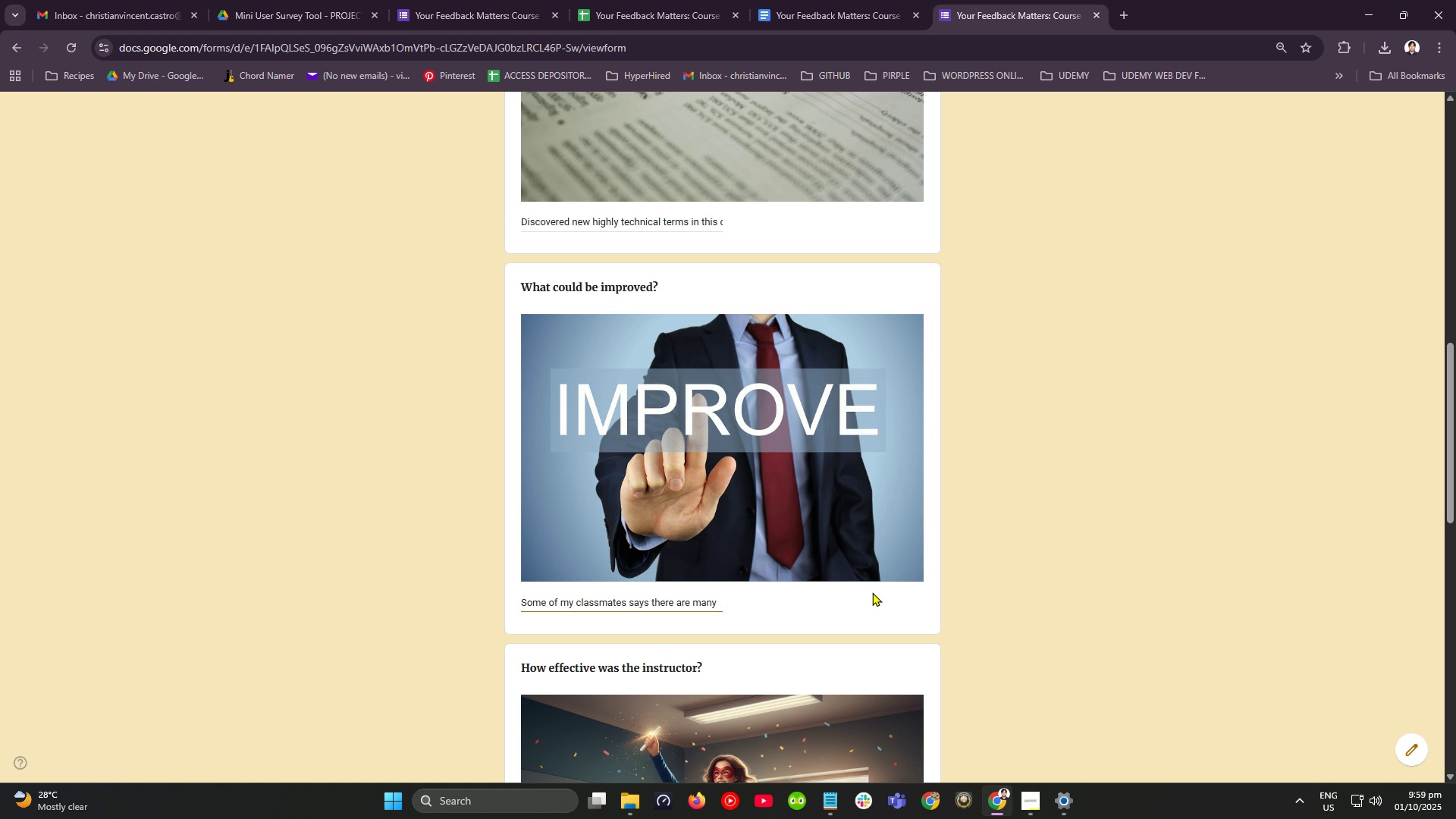 
type(techbuca)
key(Backspace)
key(Backspace)
key(Backspace)
key(Backspace)
type(nical terms in the course material)